 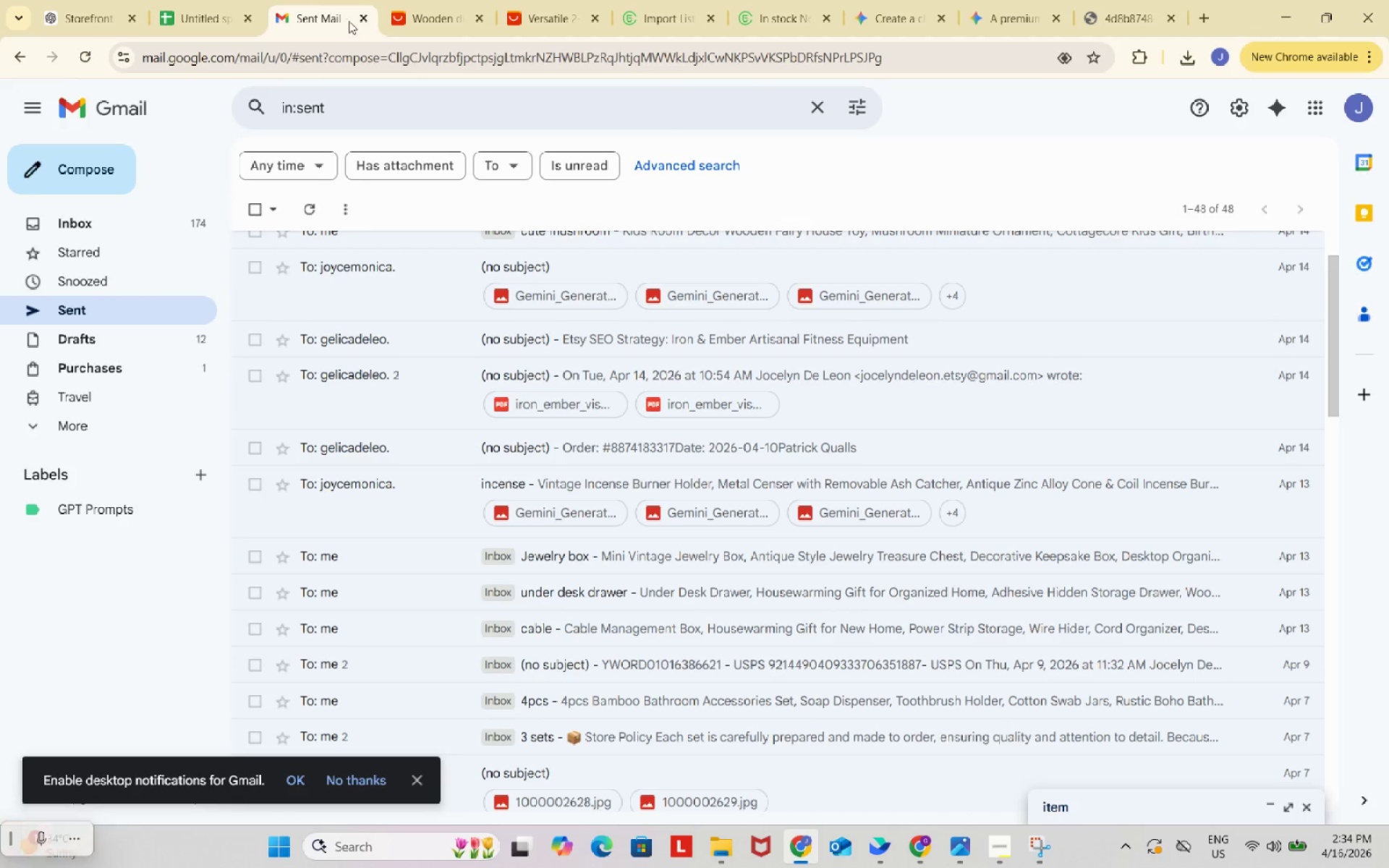 
left_click([1086, 807])
 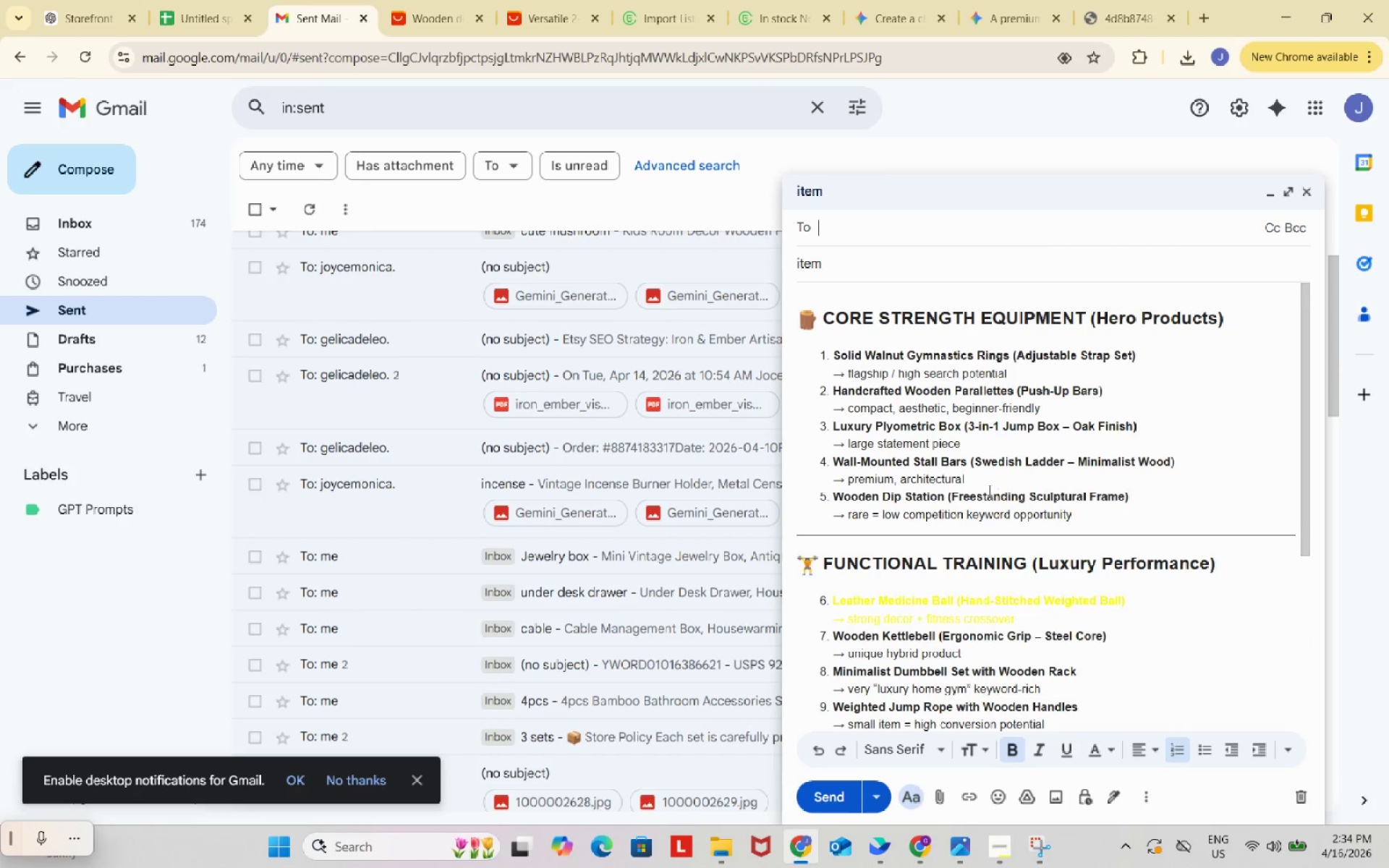 
scroll: coordinate [986, 486], scroll_direction: up, amount: 2.0
 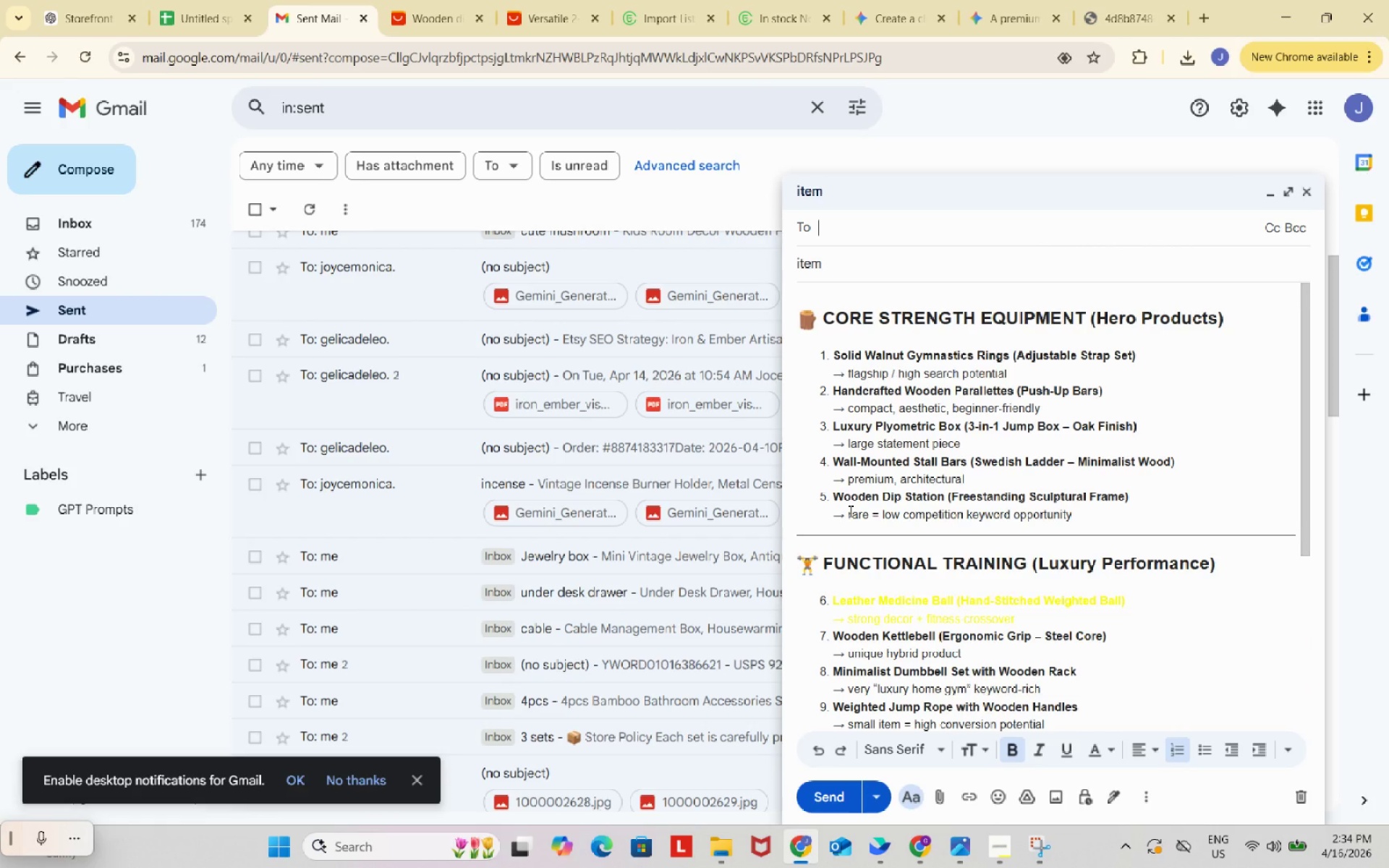 
left_click([1116, 614])
 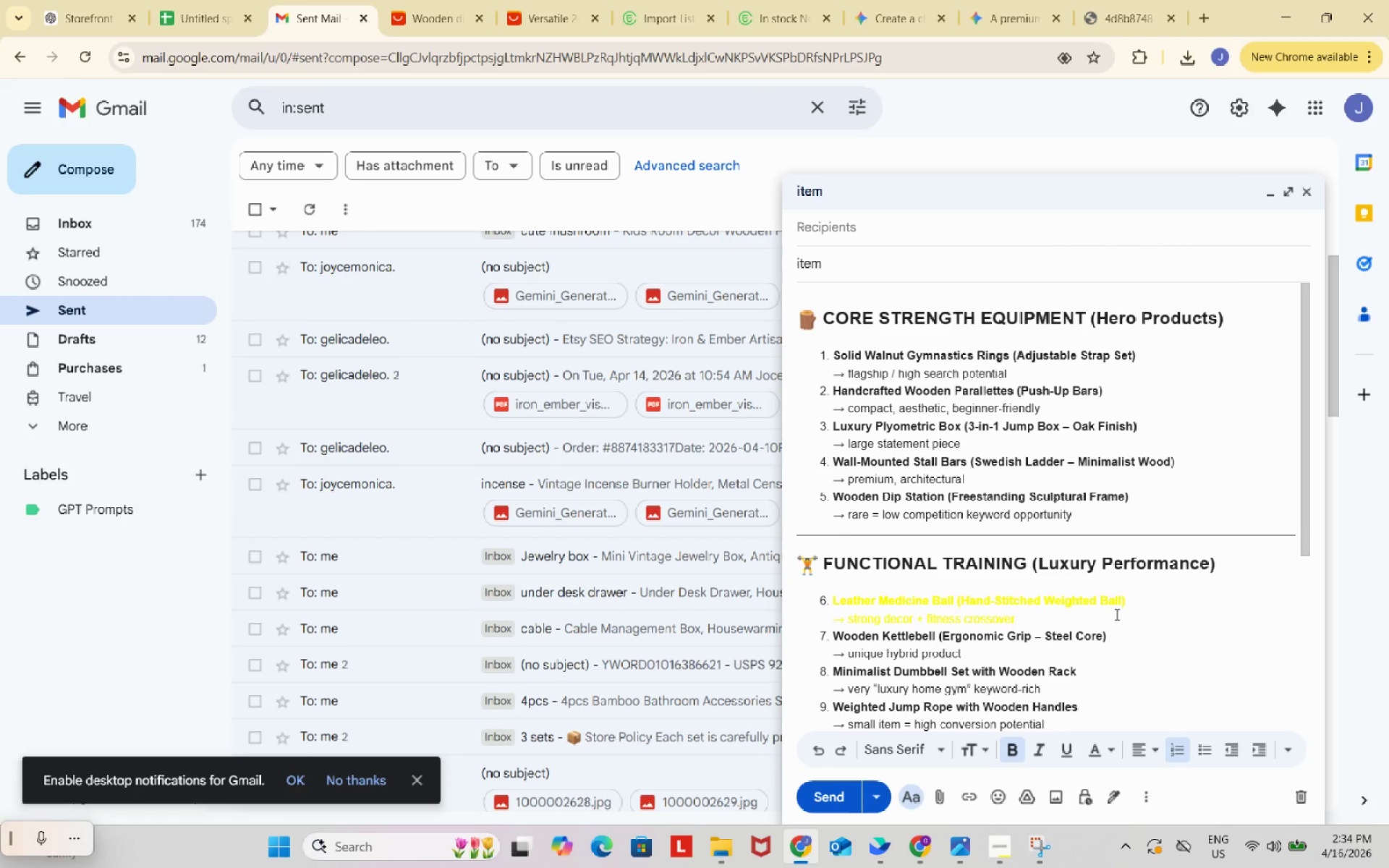 
scroll: coordinate [1116, 614], scroll_direction: down, amount: 1.0
 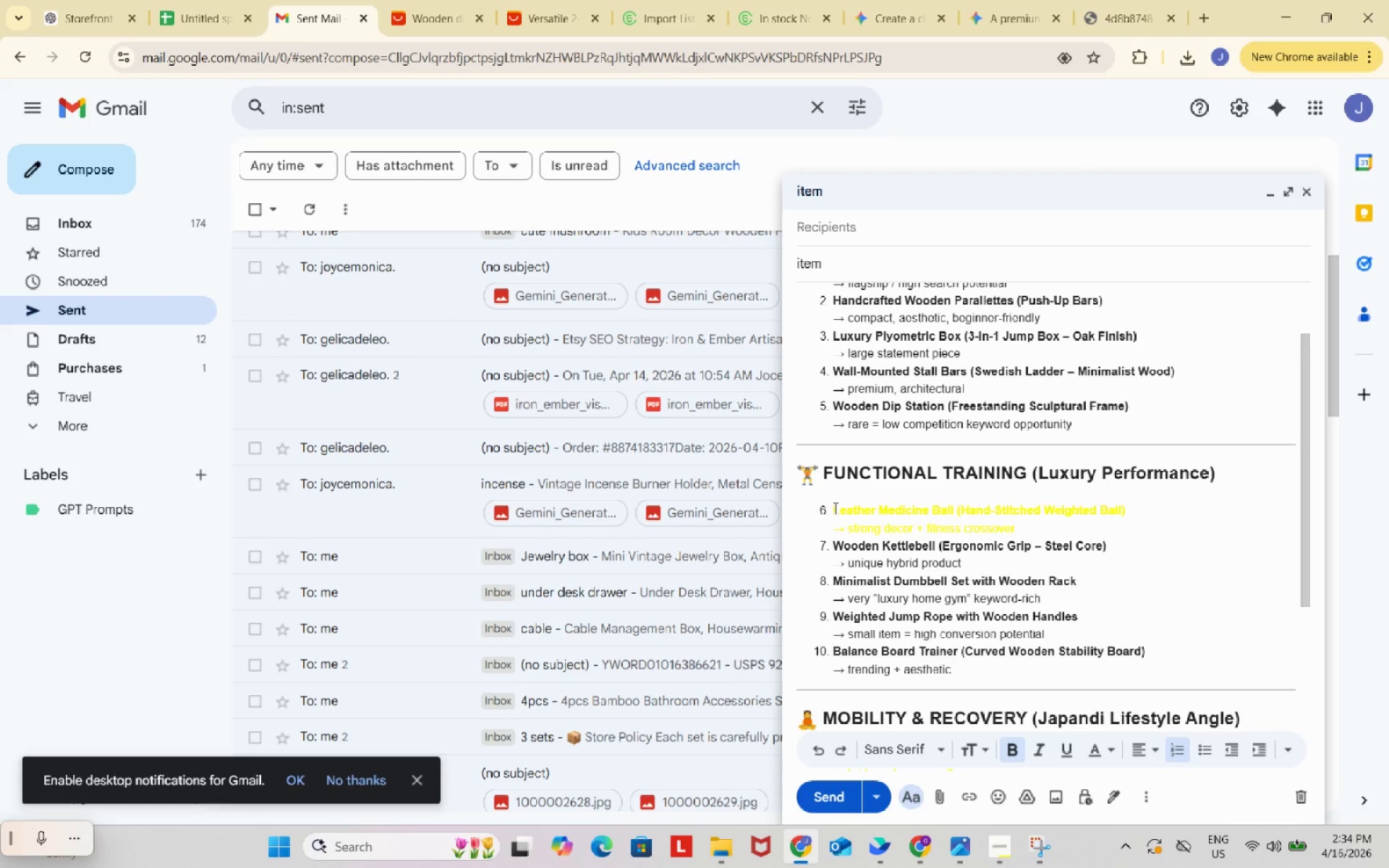 
left_click_drag(start_coordinate=[833, 508], to_coordinate=[958, 508])
 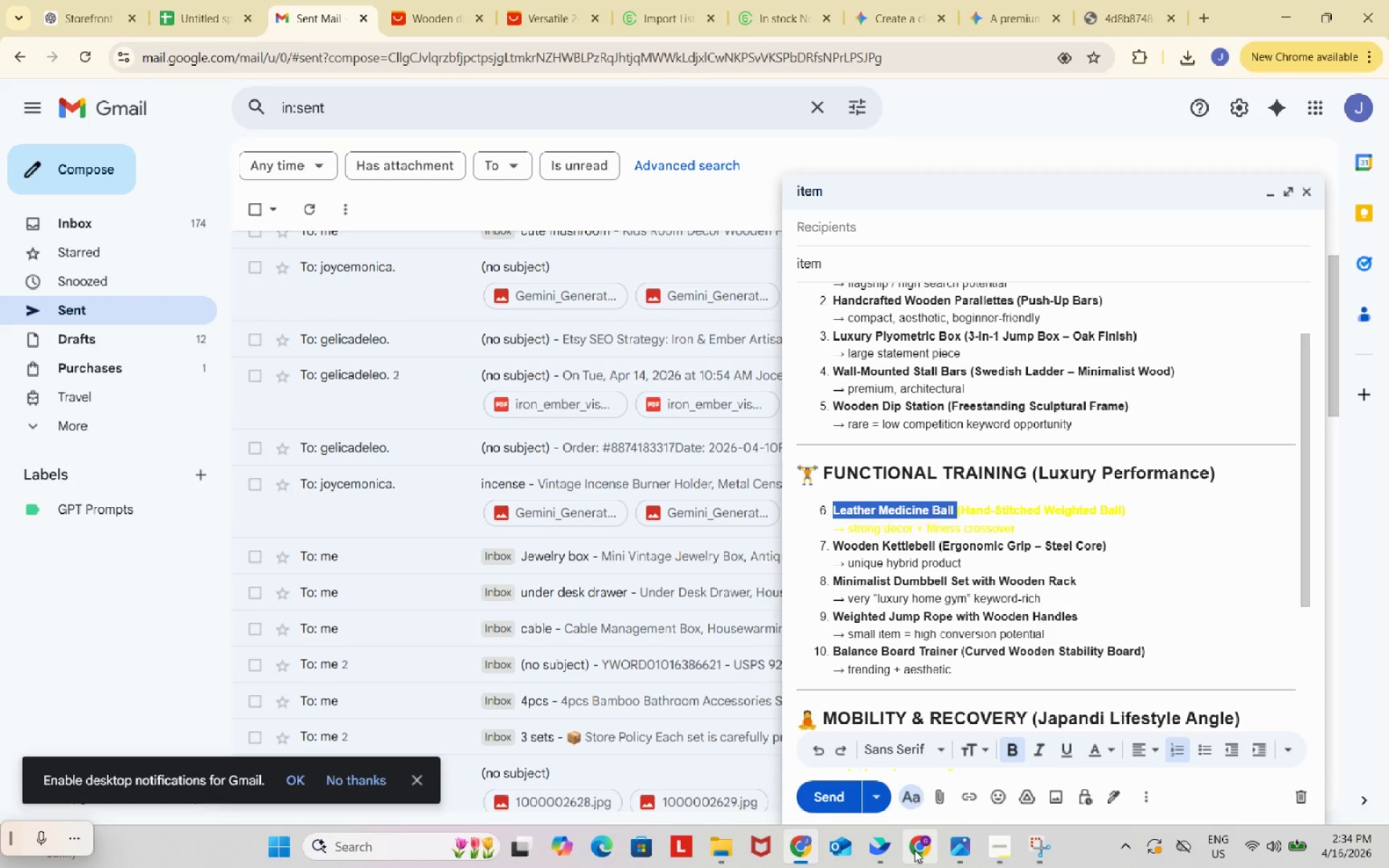 
key(Control+C)
 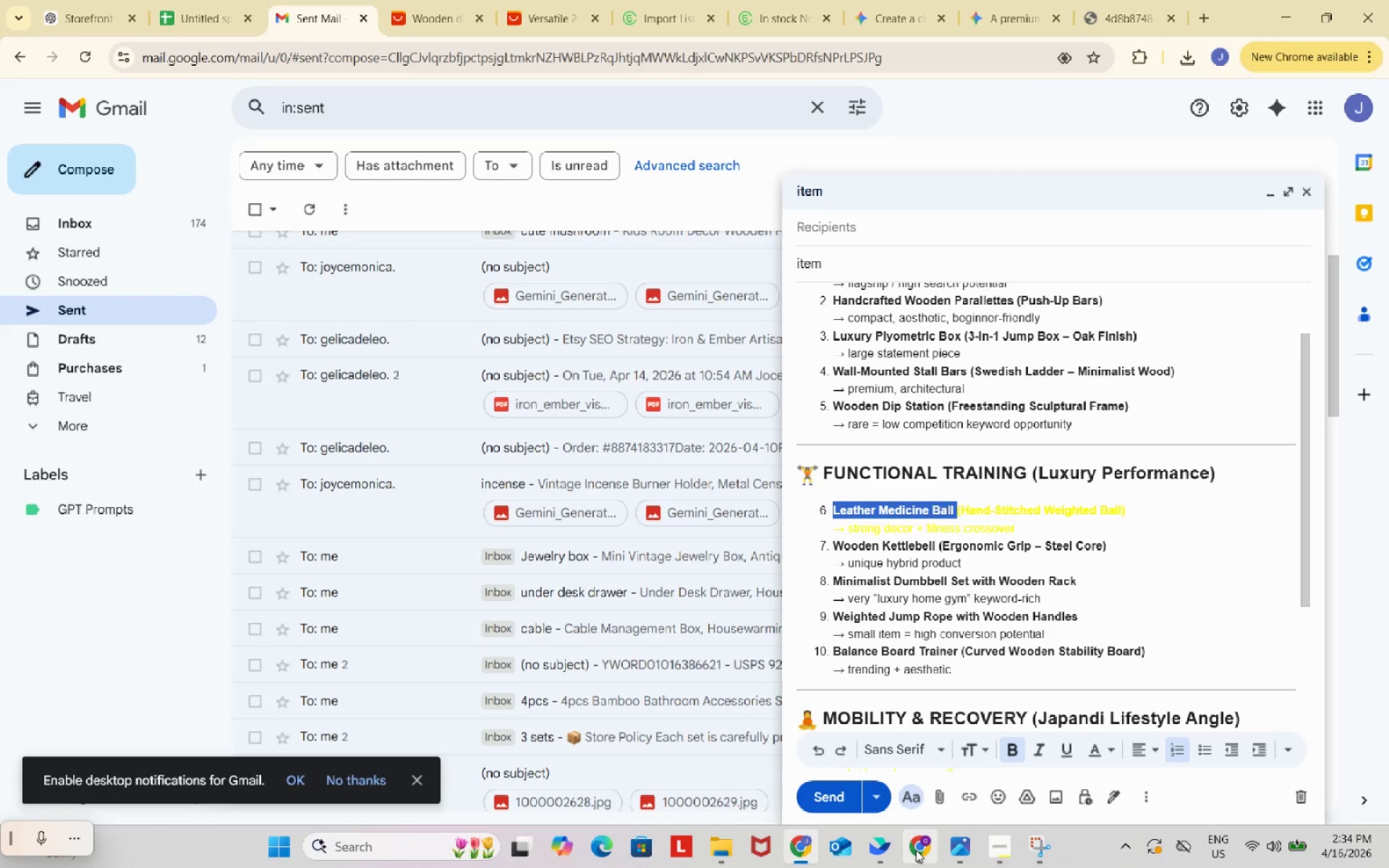 
left_click([916, 850])
 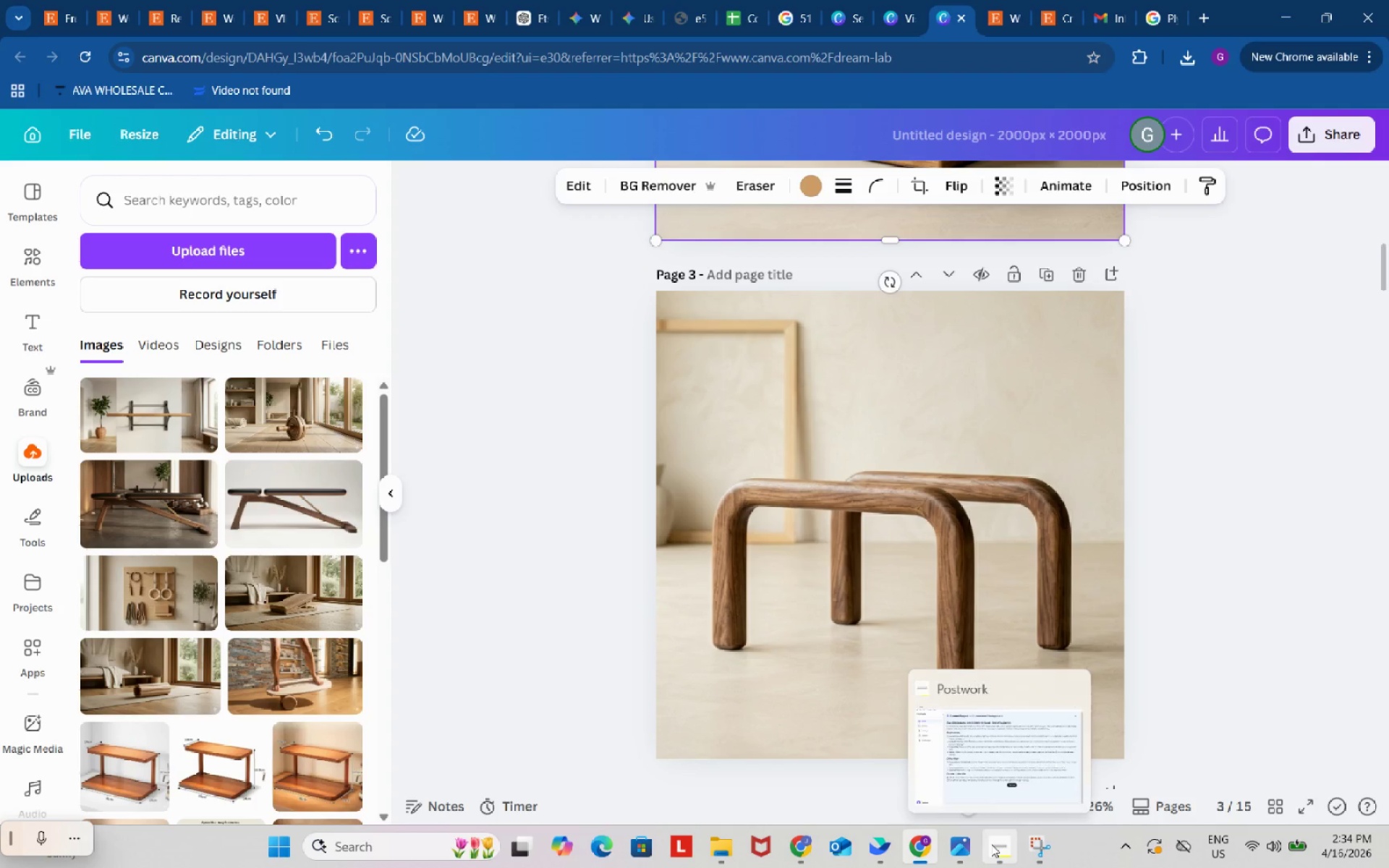 
left_click([981, 715])